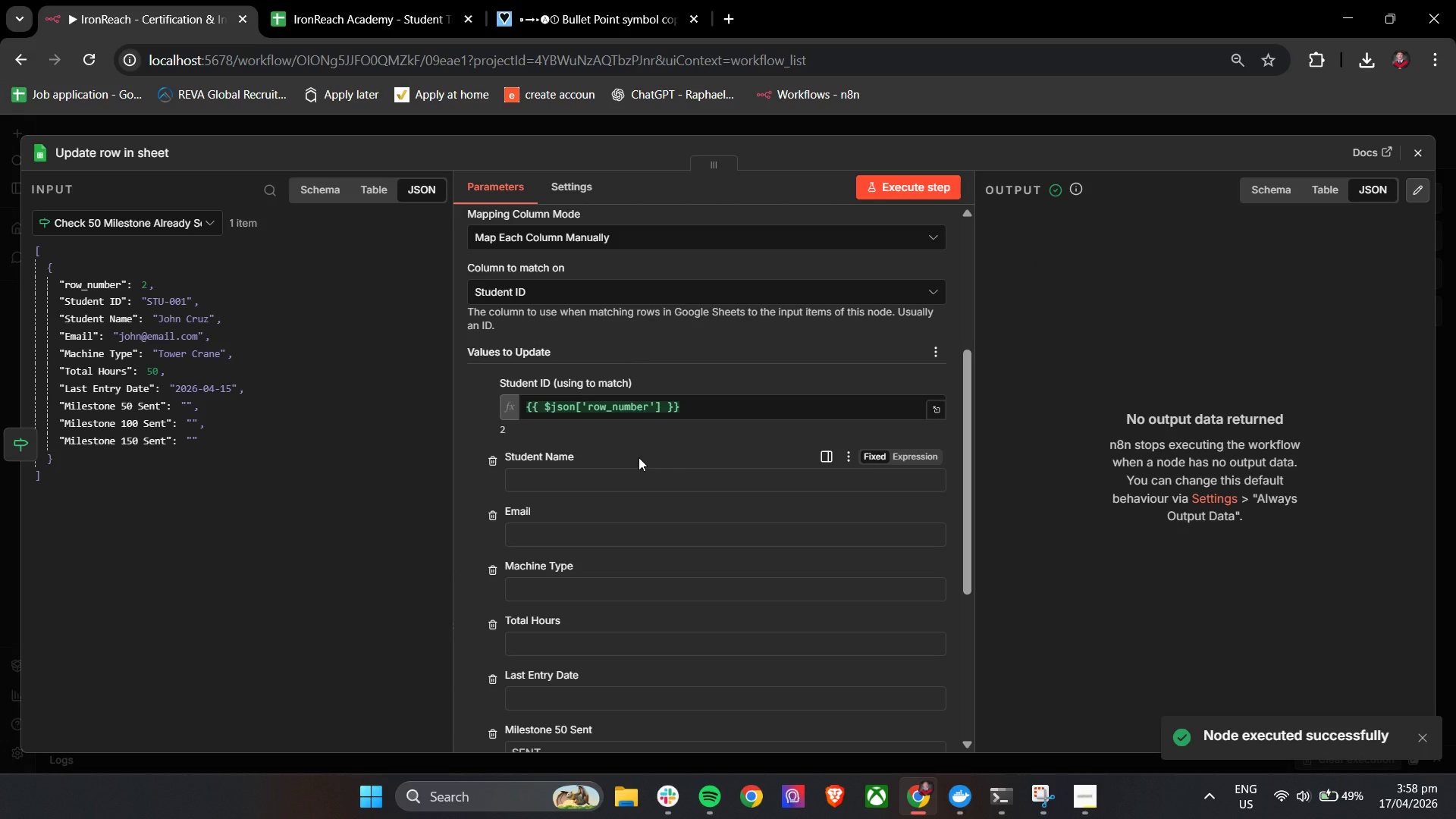 
wait(7.0)
 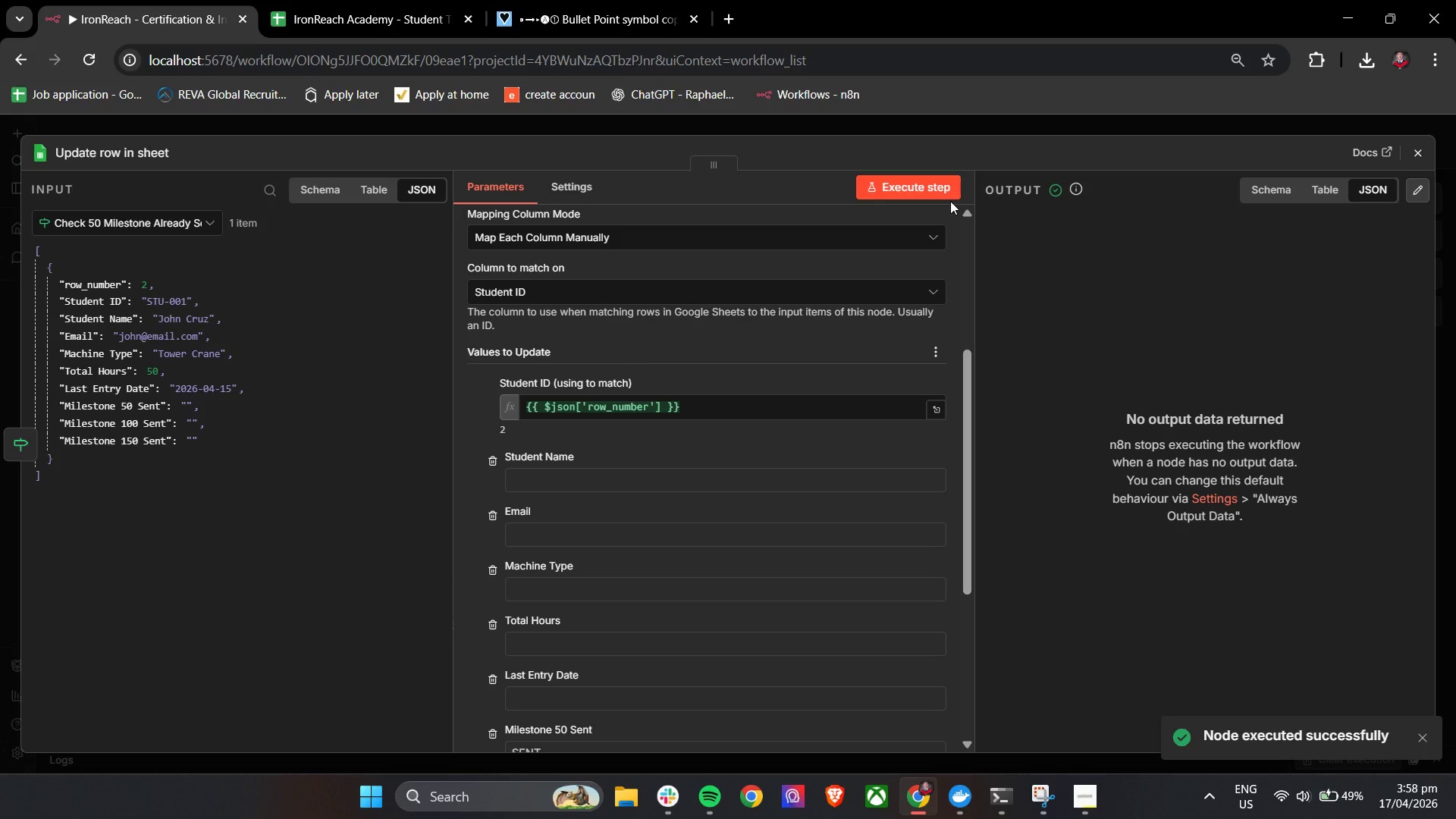 
left_click([590, 0])
 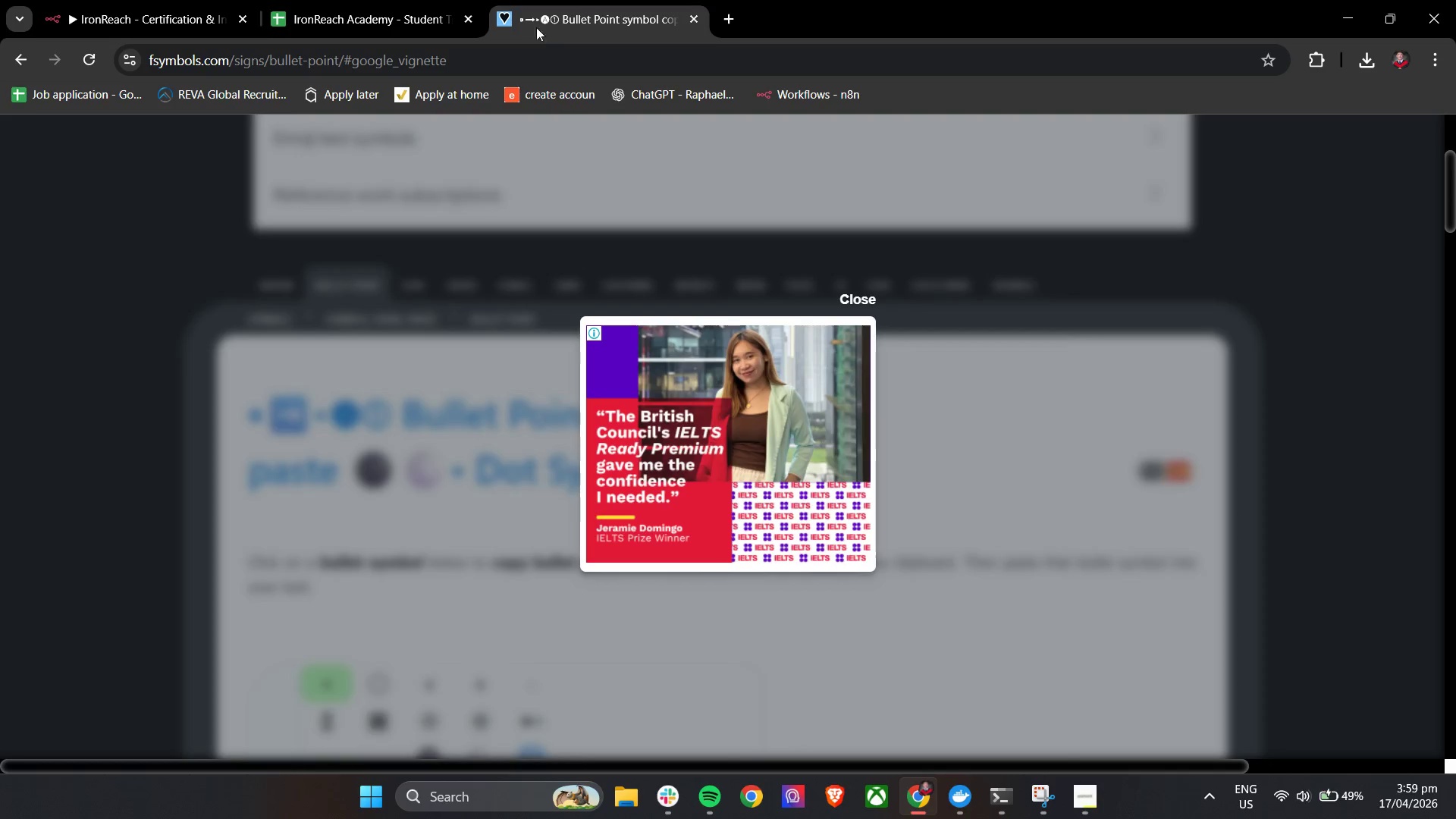 
left_click([414, 0])
 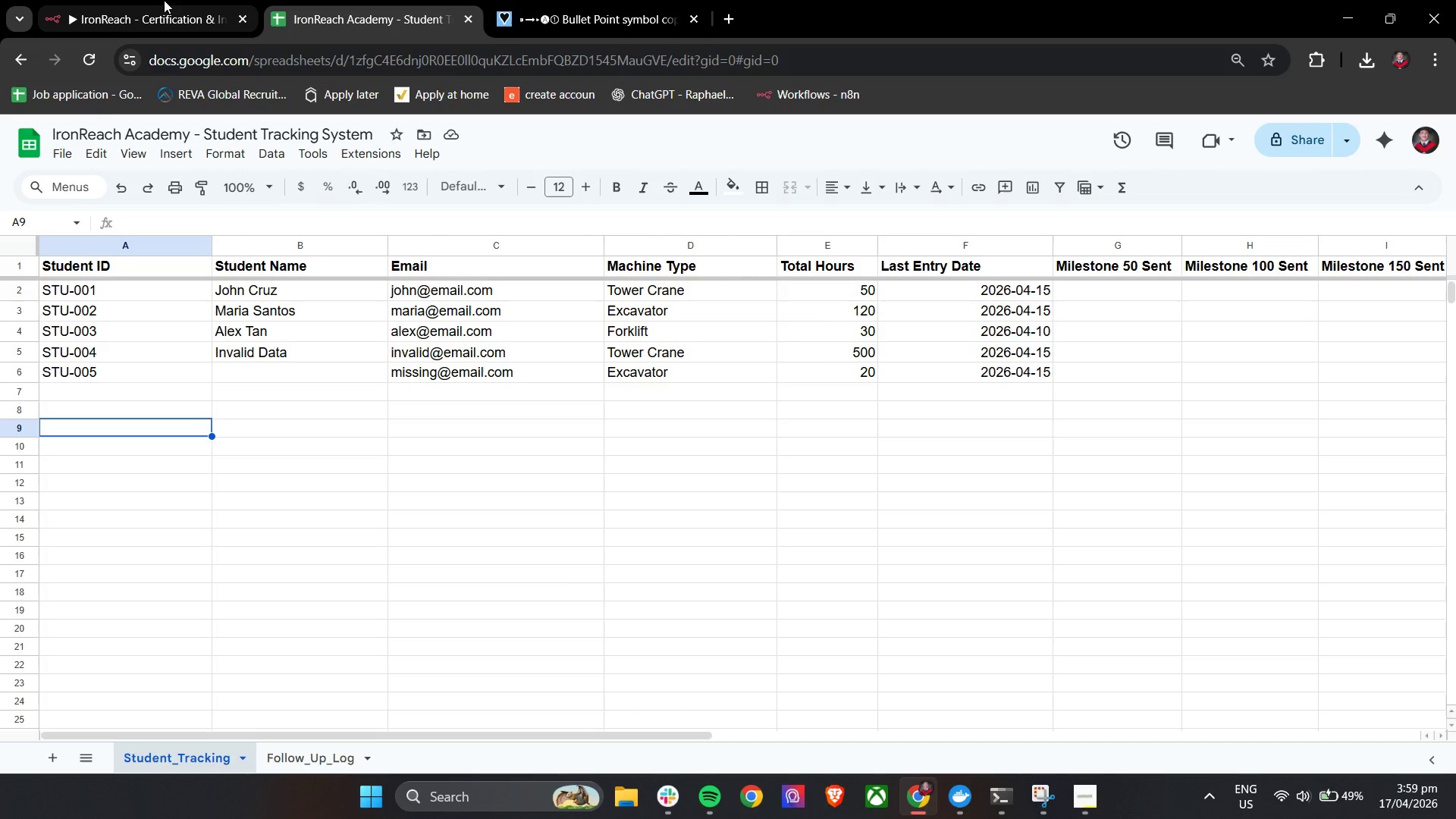 
left_click([152, 0])
 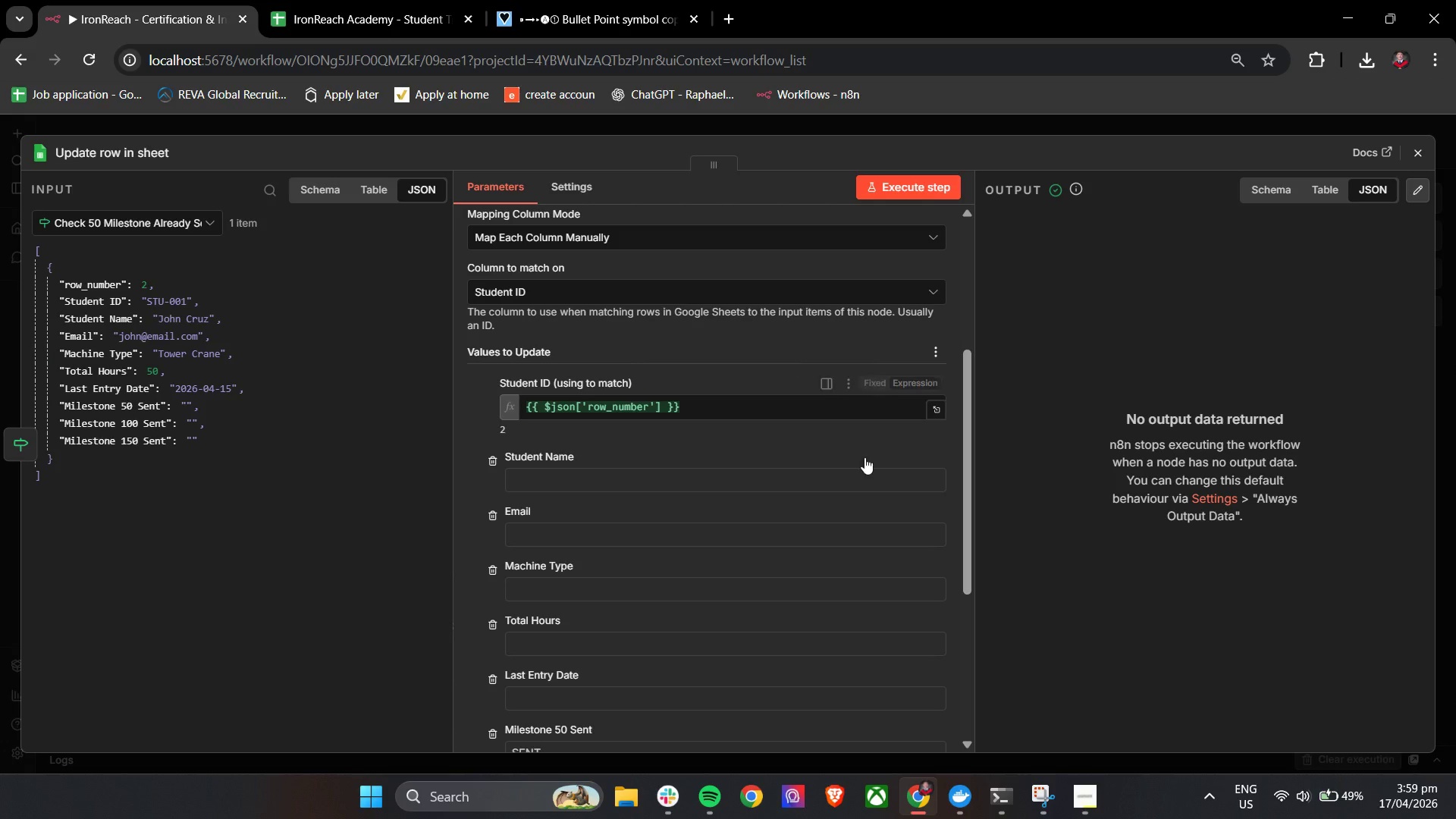 
scroll: coordinate [858, 475], scroll_direction: down, amount: 4.0
 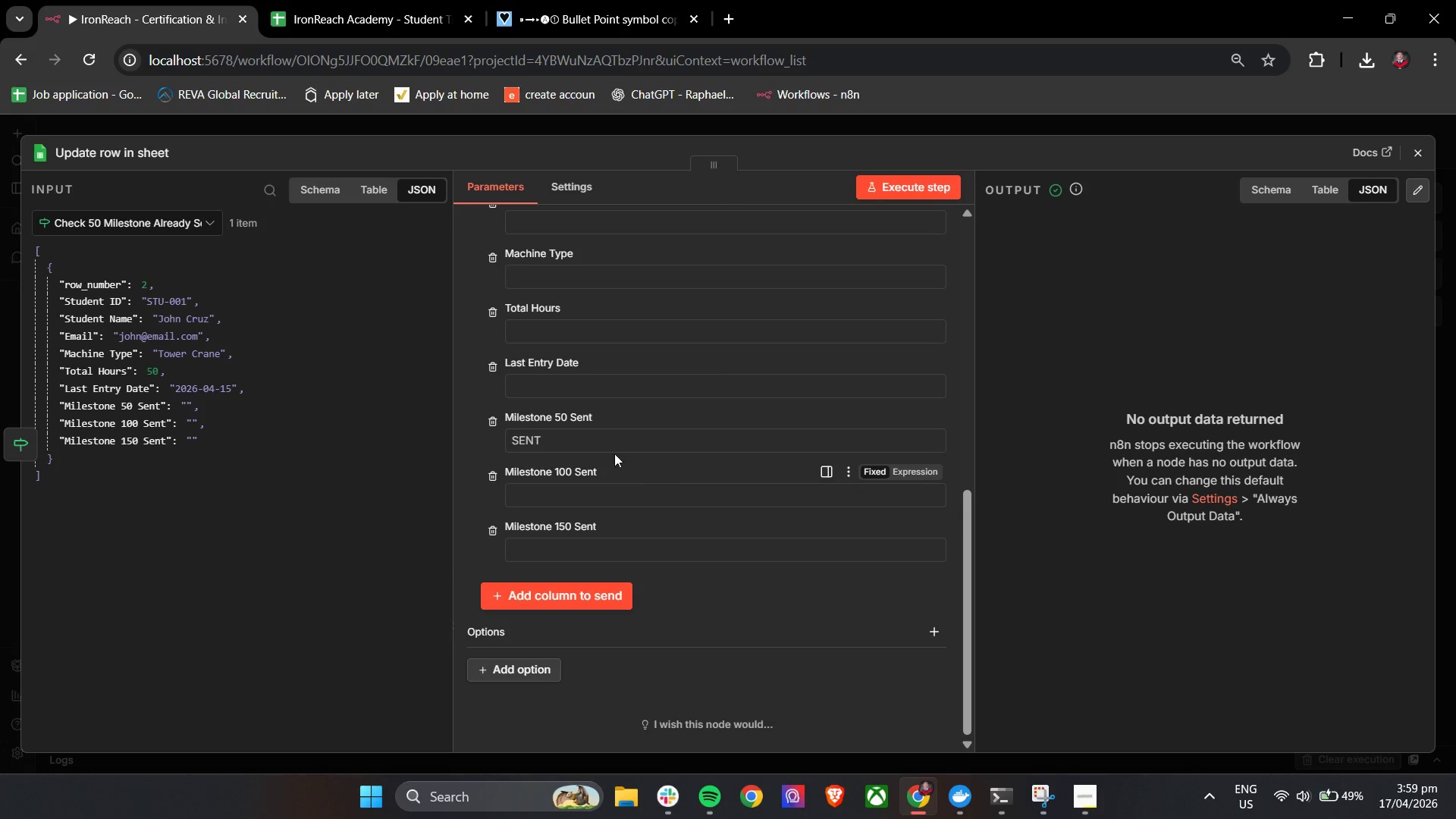 
double_click([610, 442])
 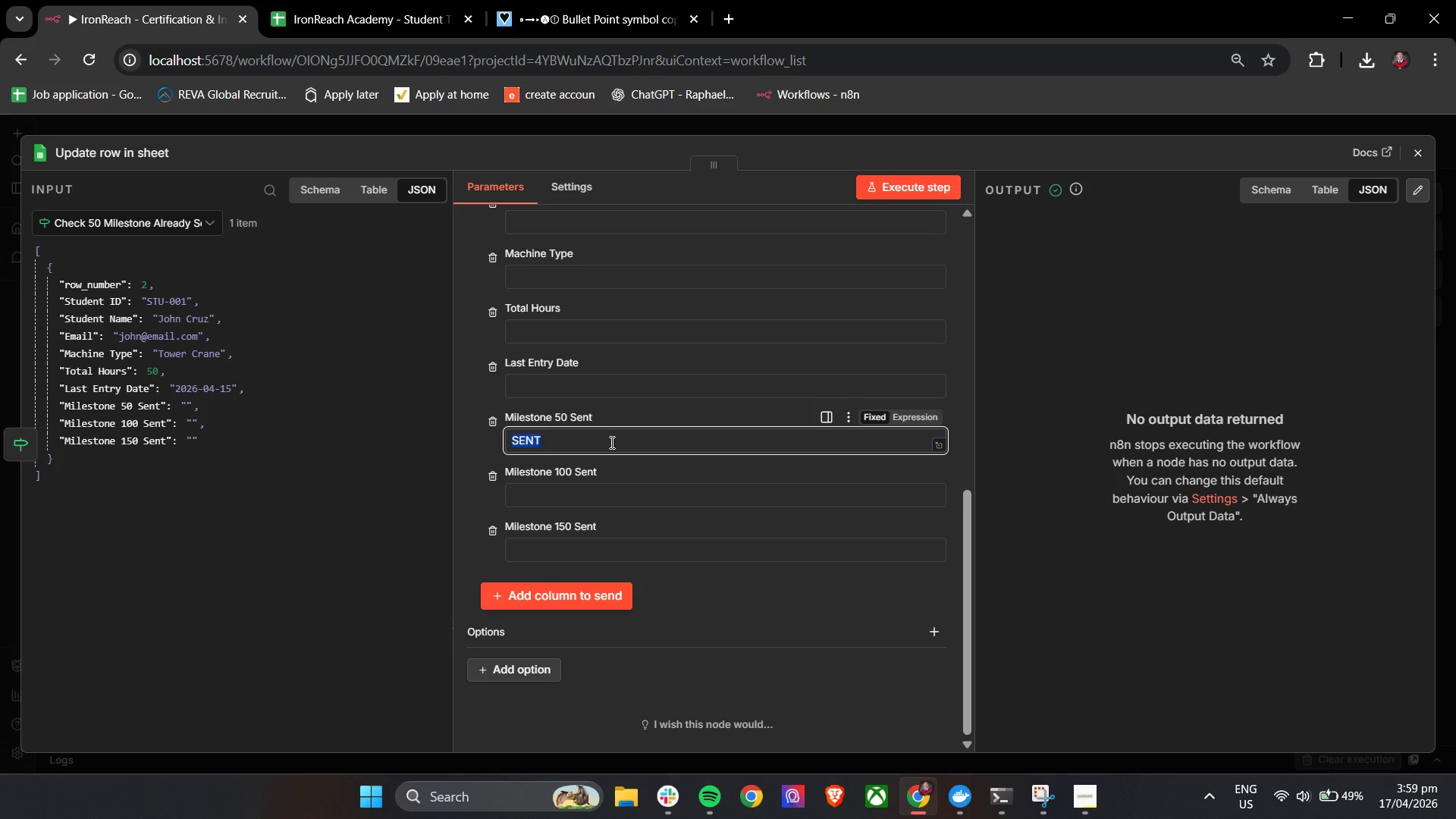 
triple_click([610, 442])
 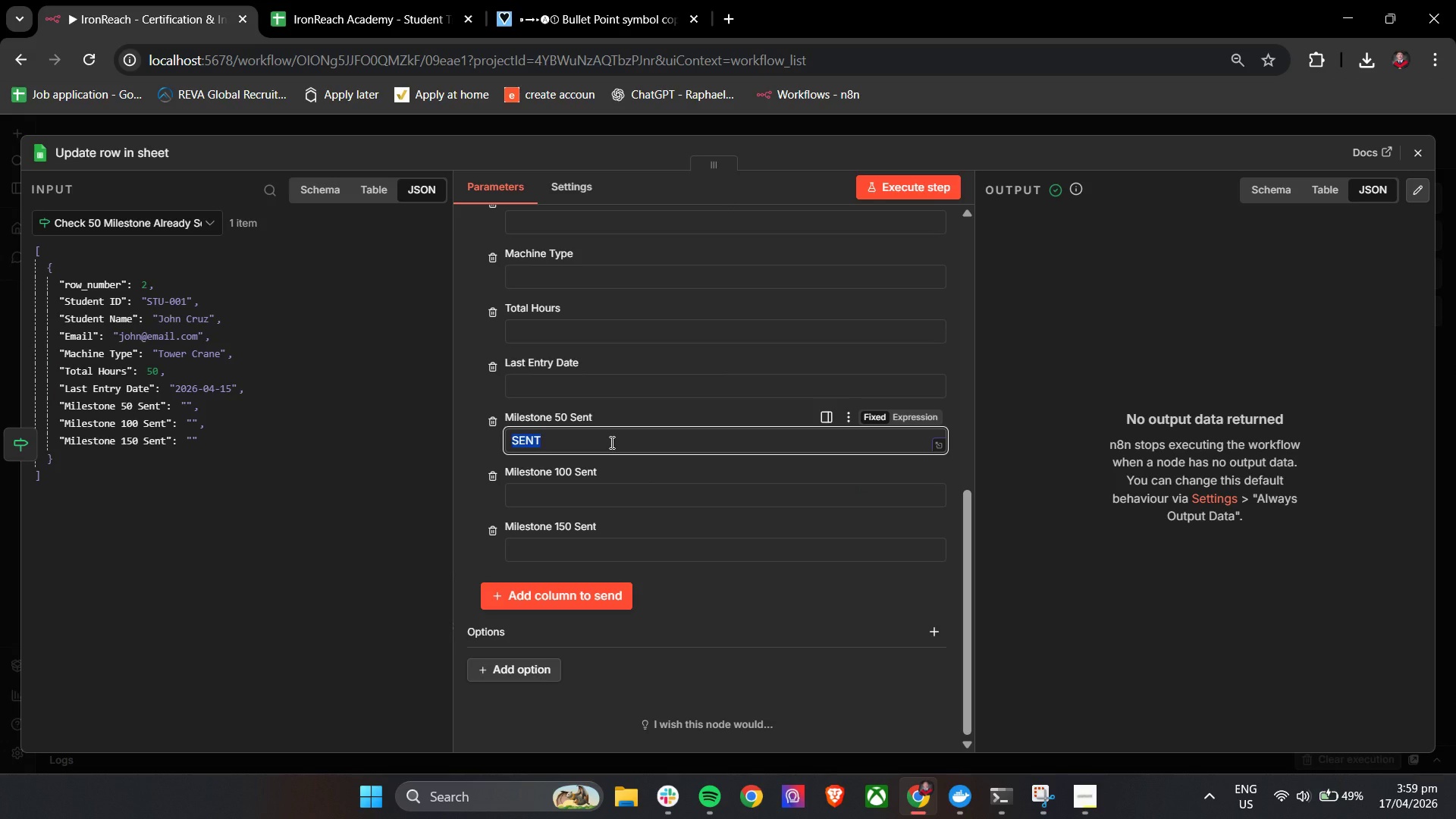 
type(])
key(Backspace)
key(Backspace)
type(Sent)
 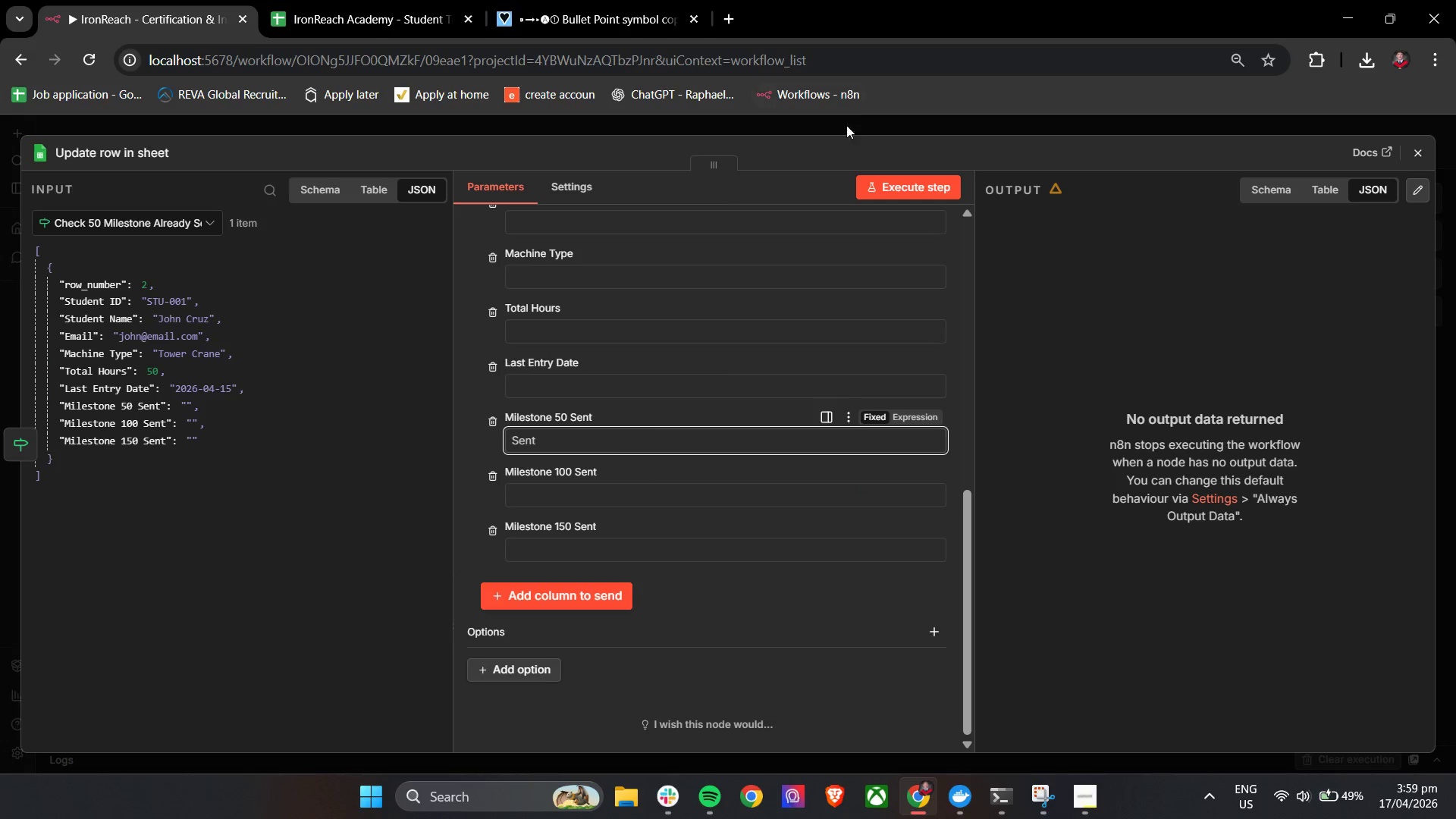 
left_click([882, 187])
 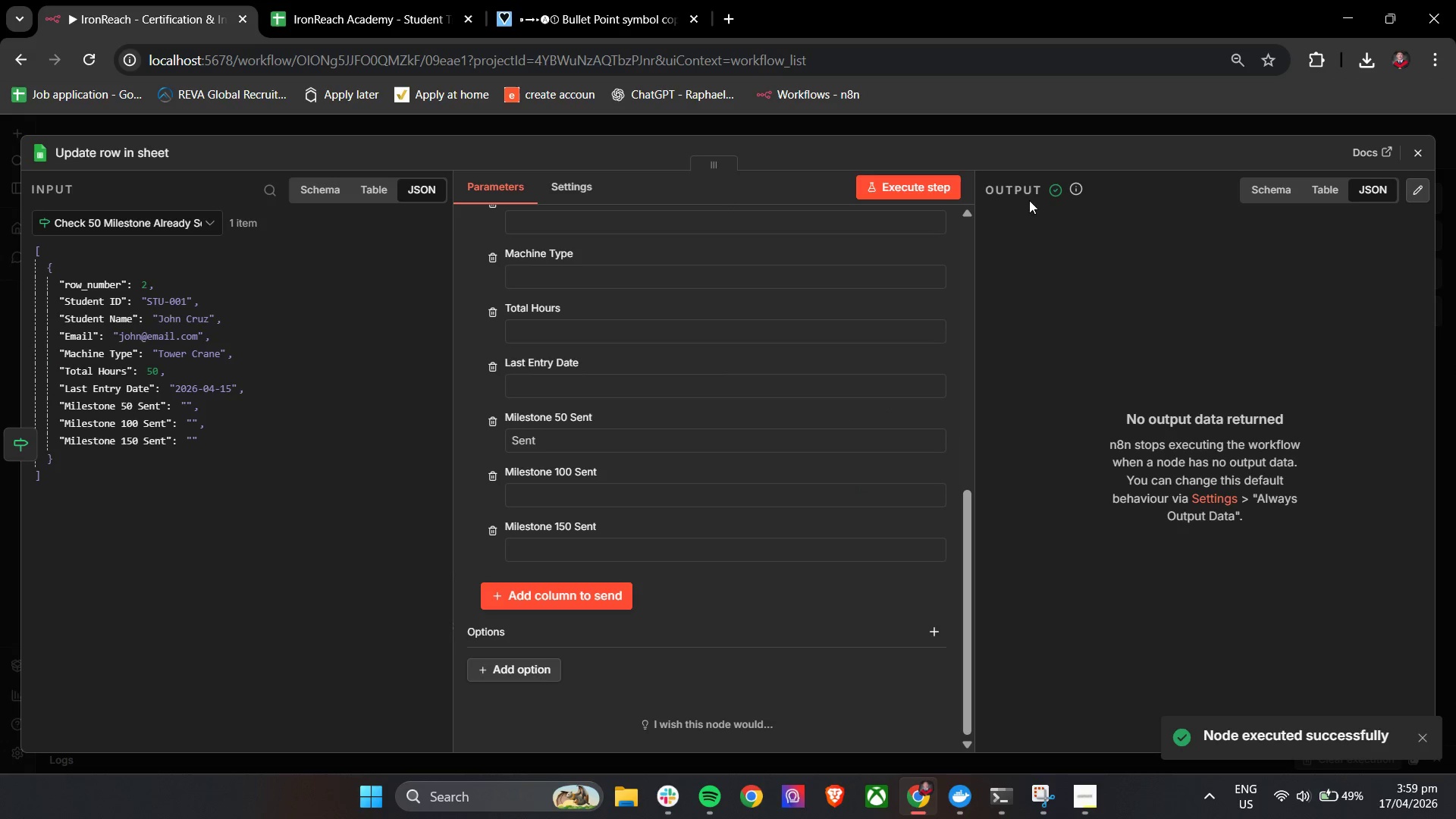 
left_click([1432, 158])
 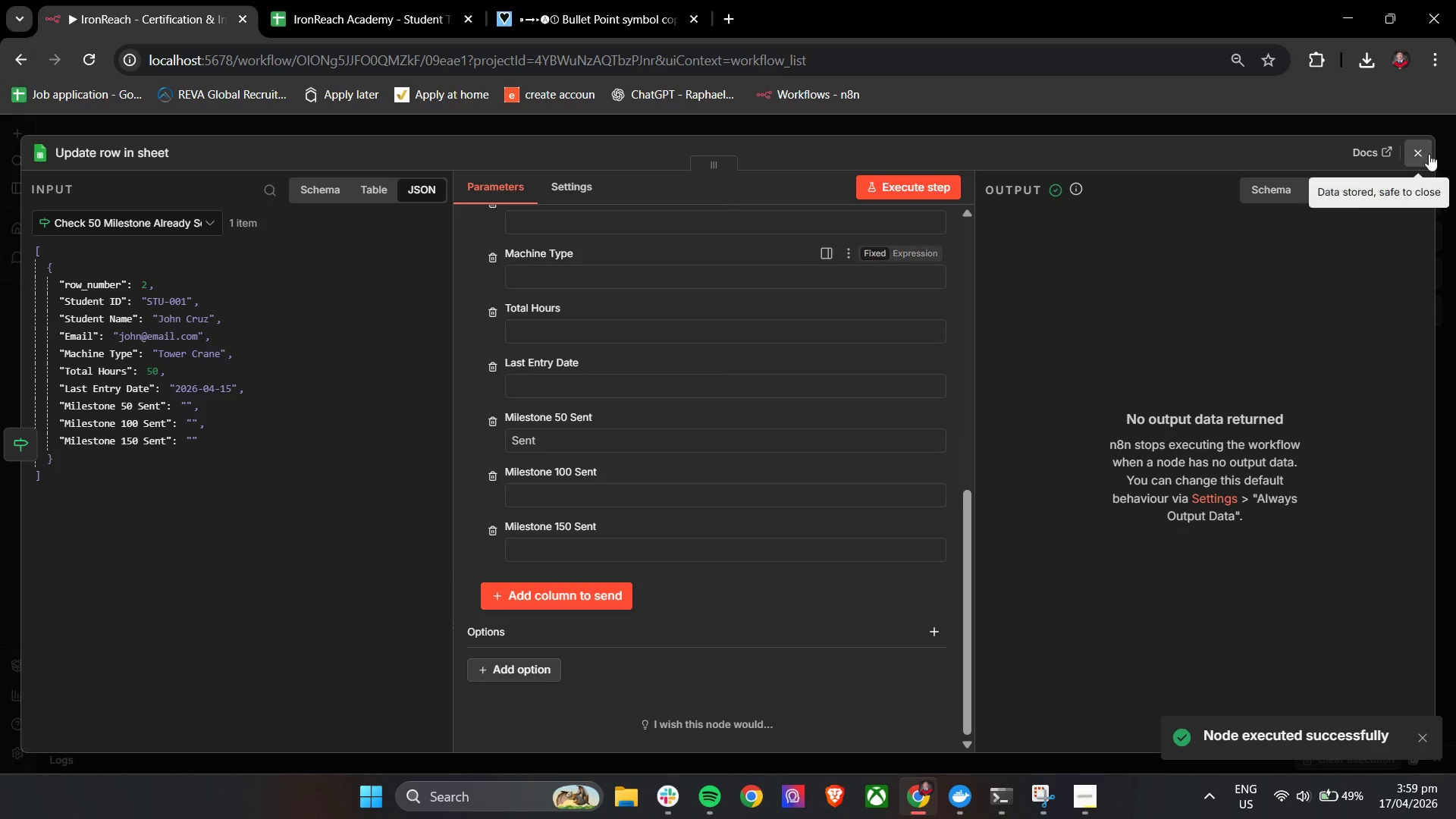 
left_click([1419, 150])
 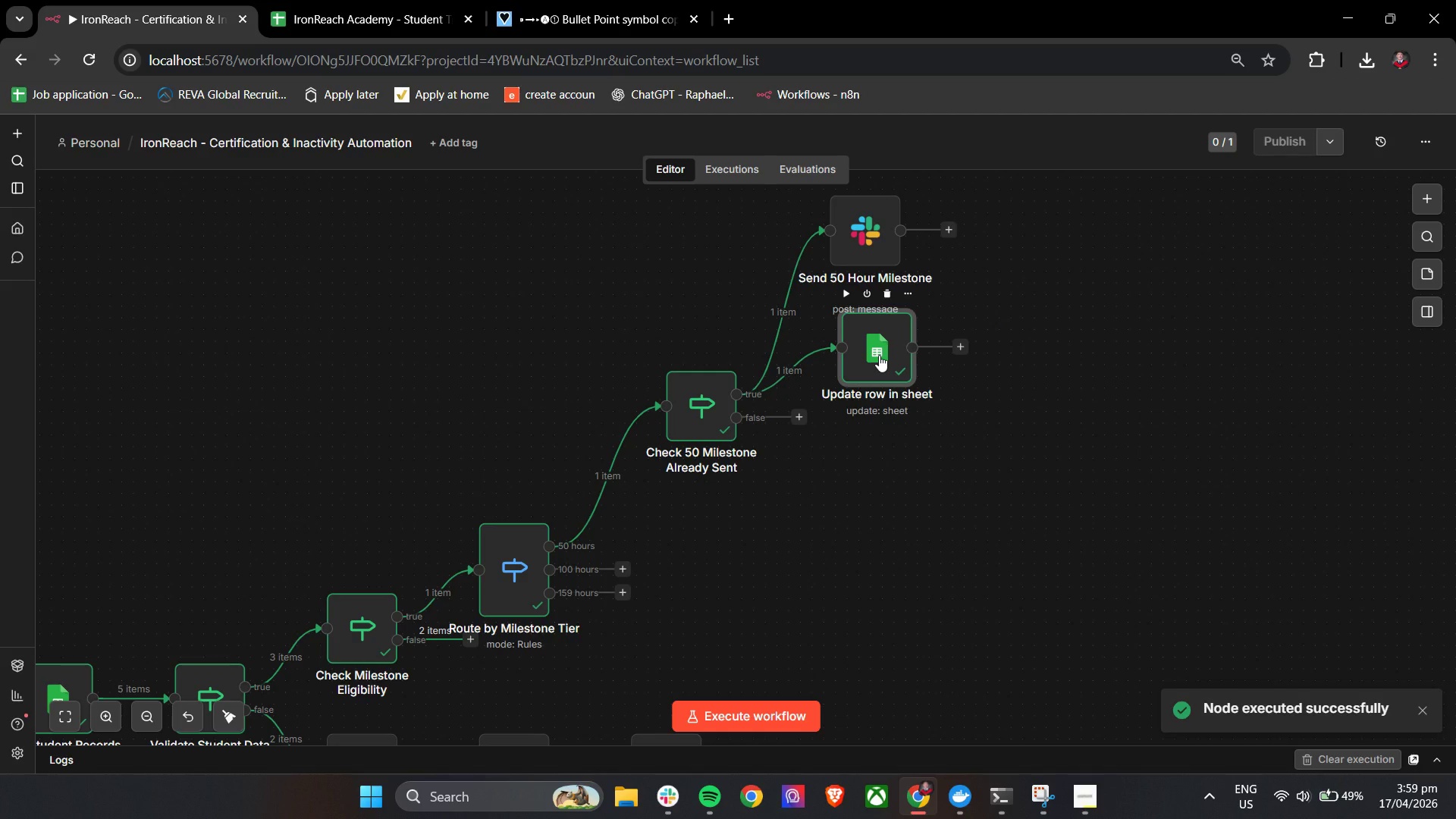 
double_click([879, 355])
 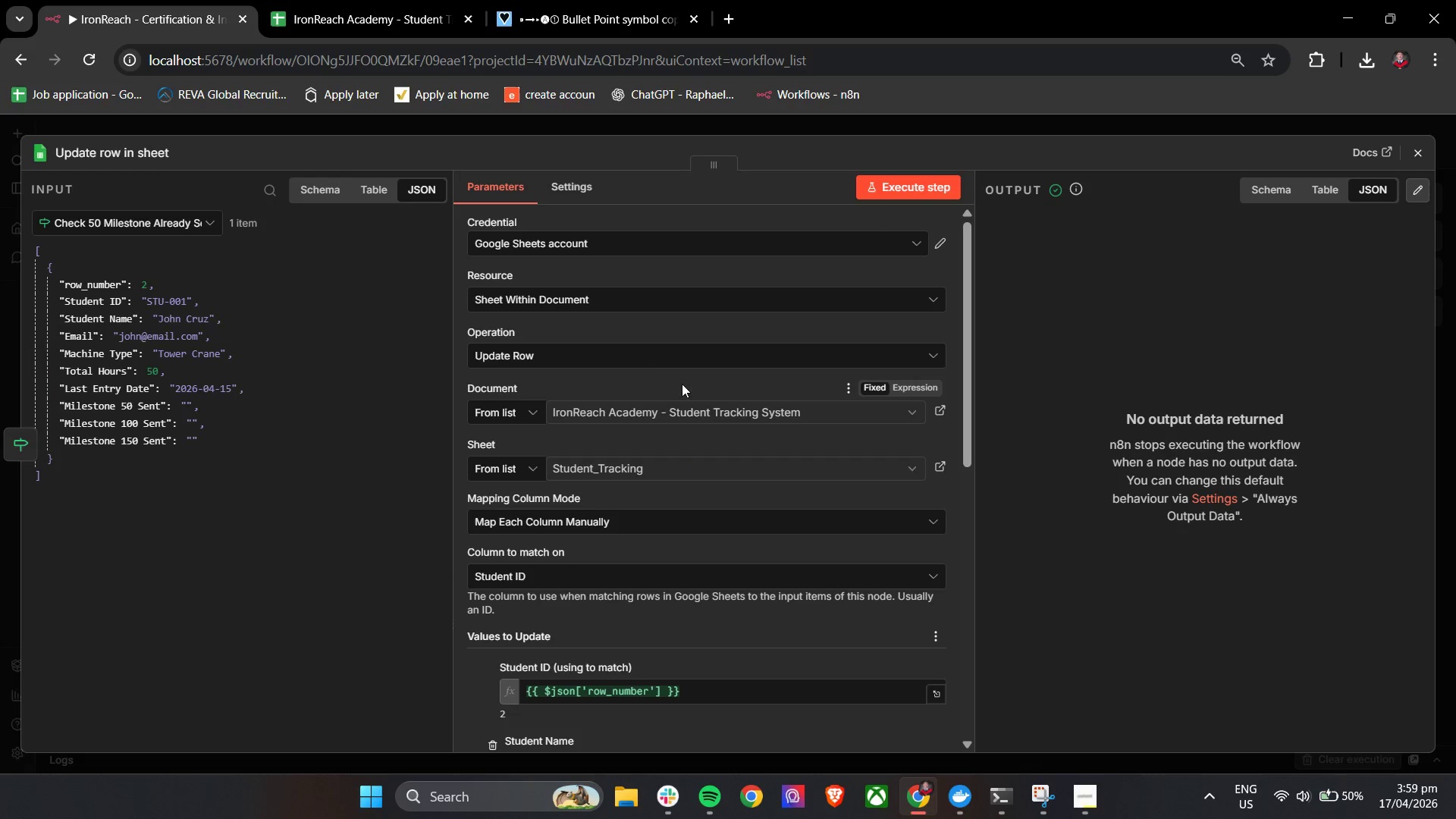 
left_click([627, 376])
 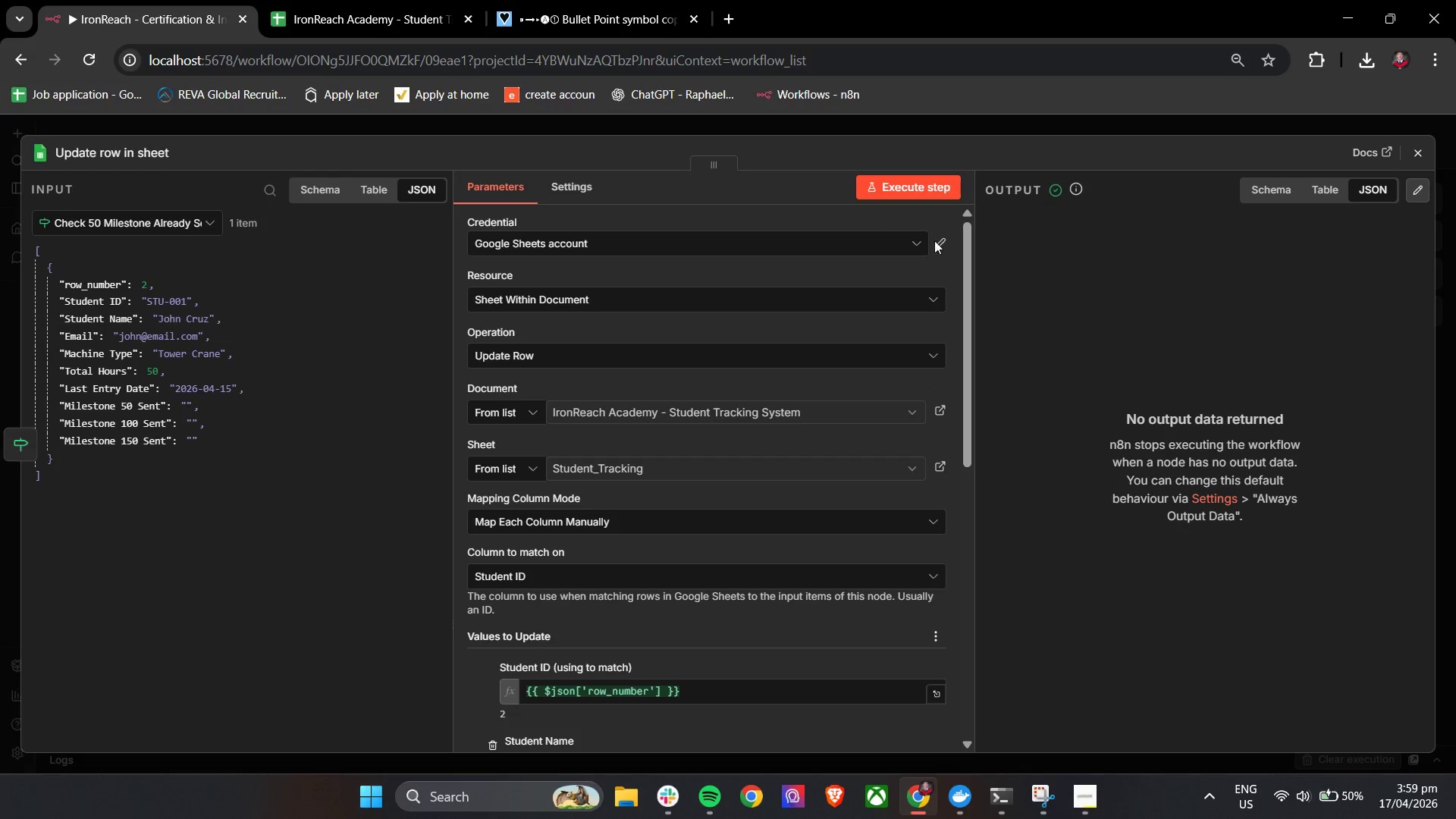 
left_click([943, 246])
 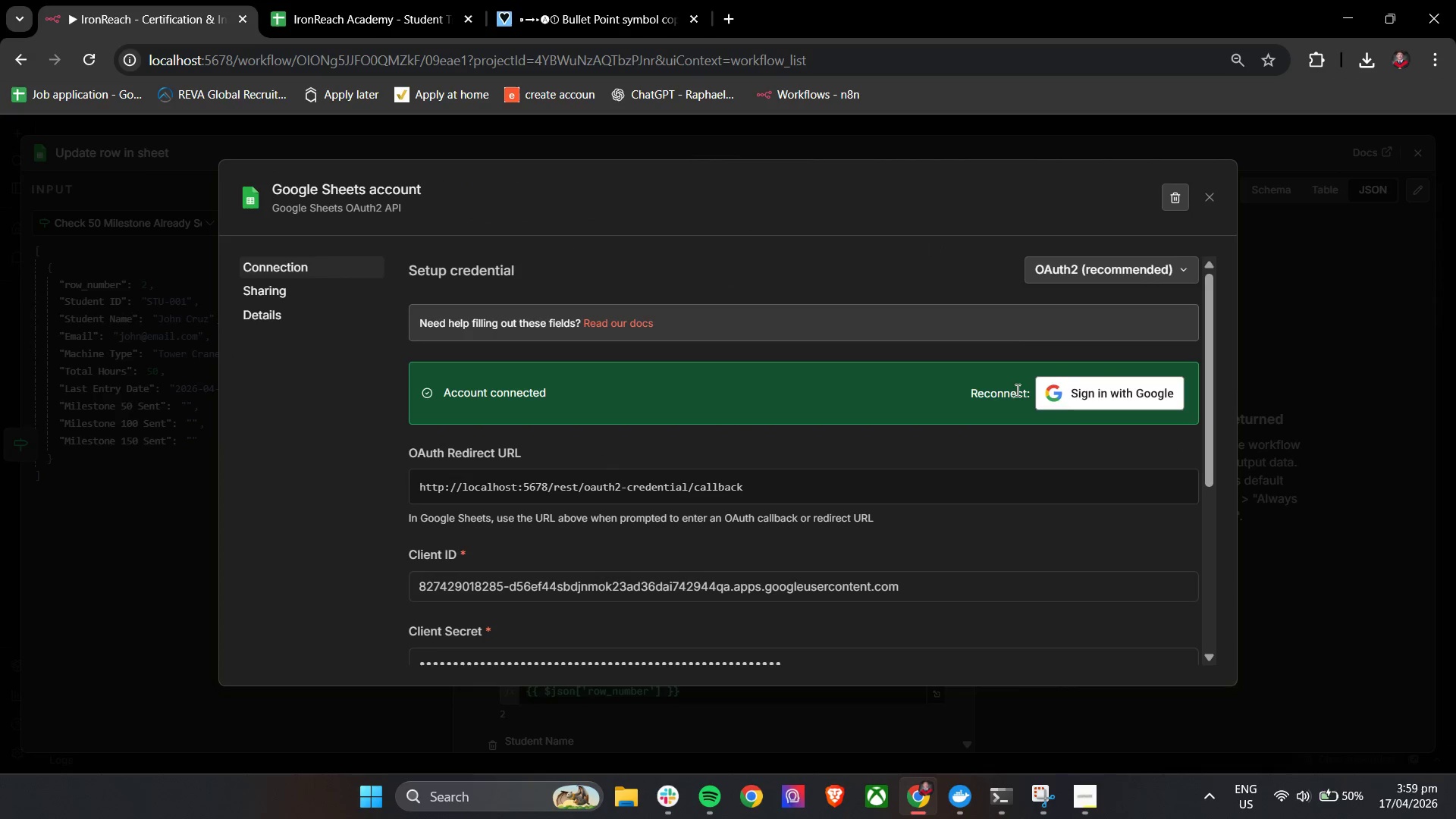 
left_click([1105, 397])
 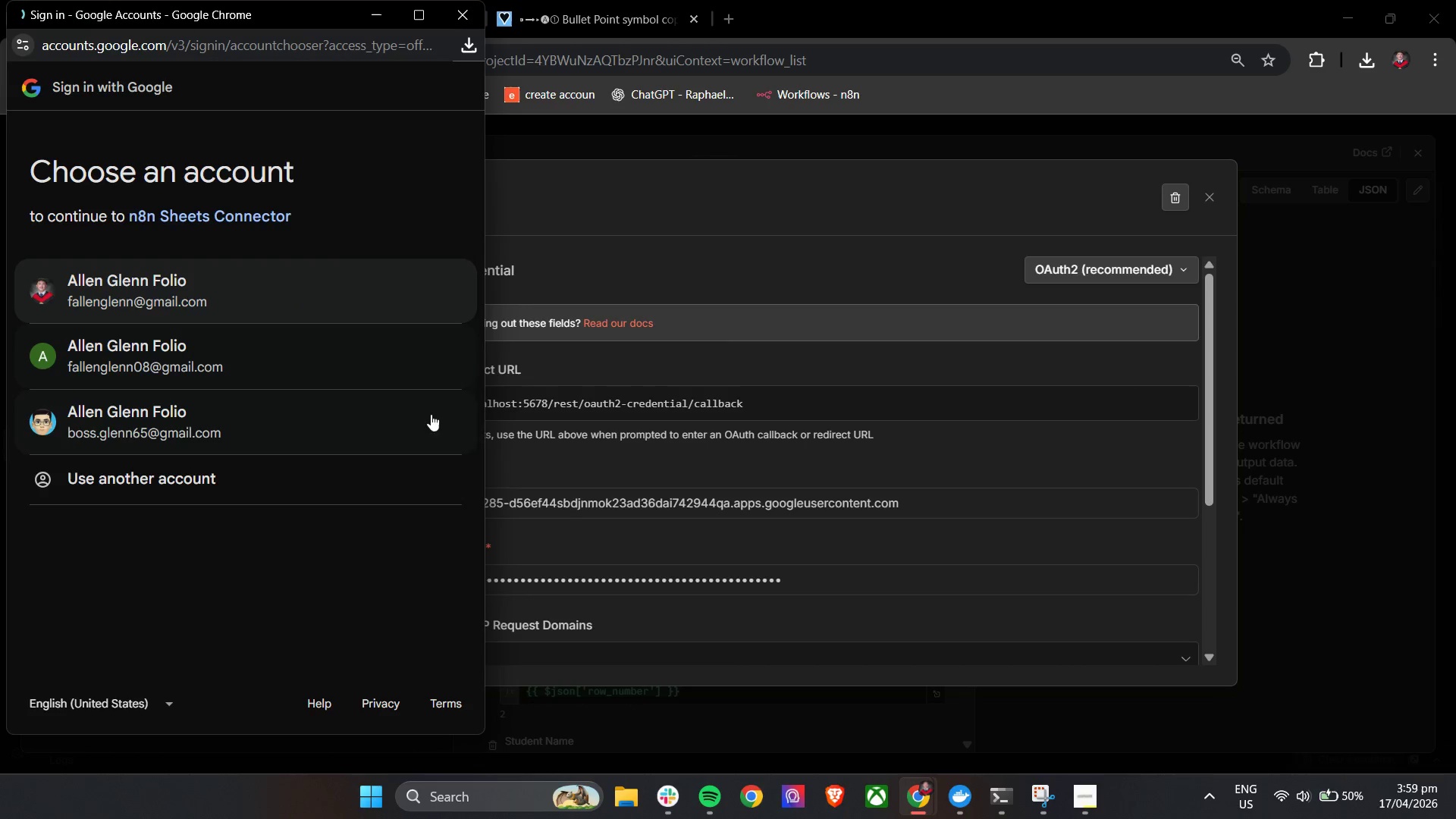 
left_click([195, 284])
 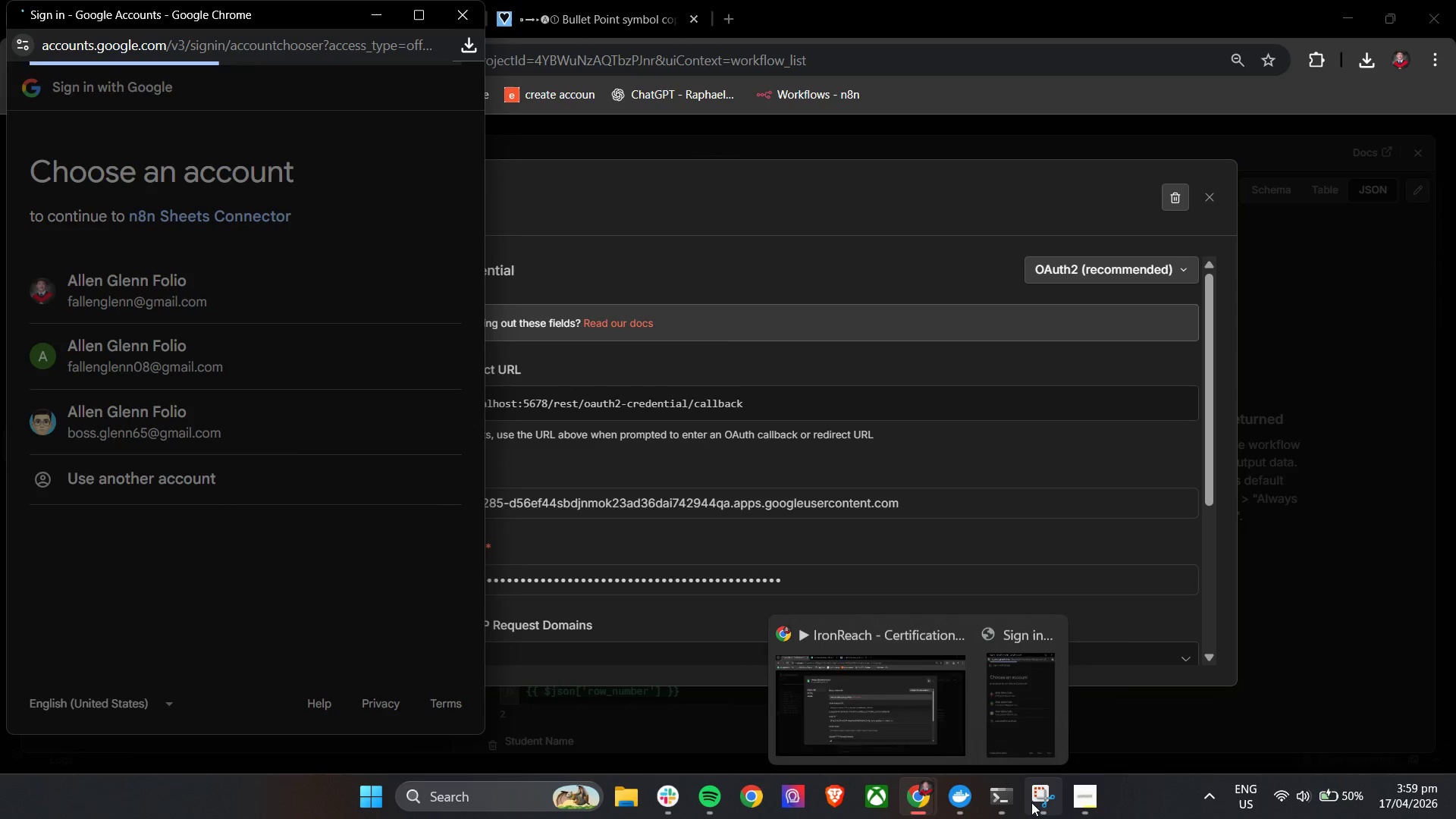 
left_click([1090, 798])